 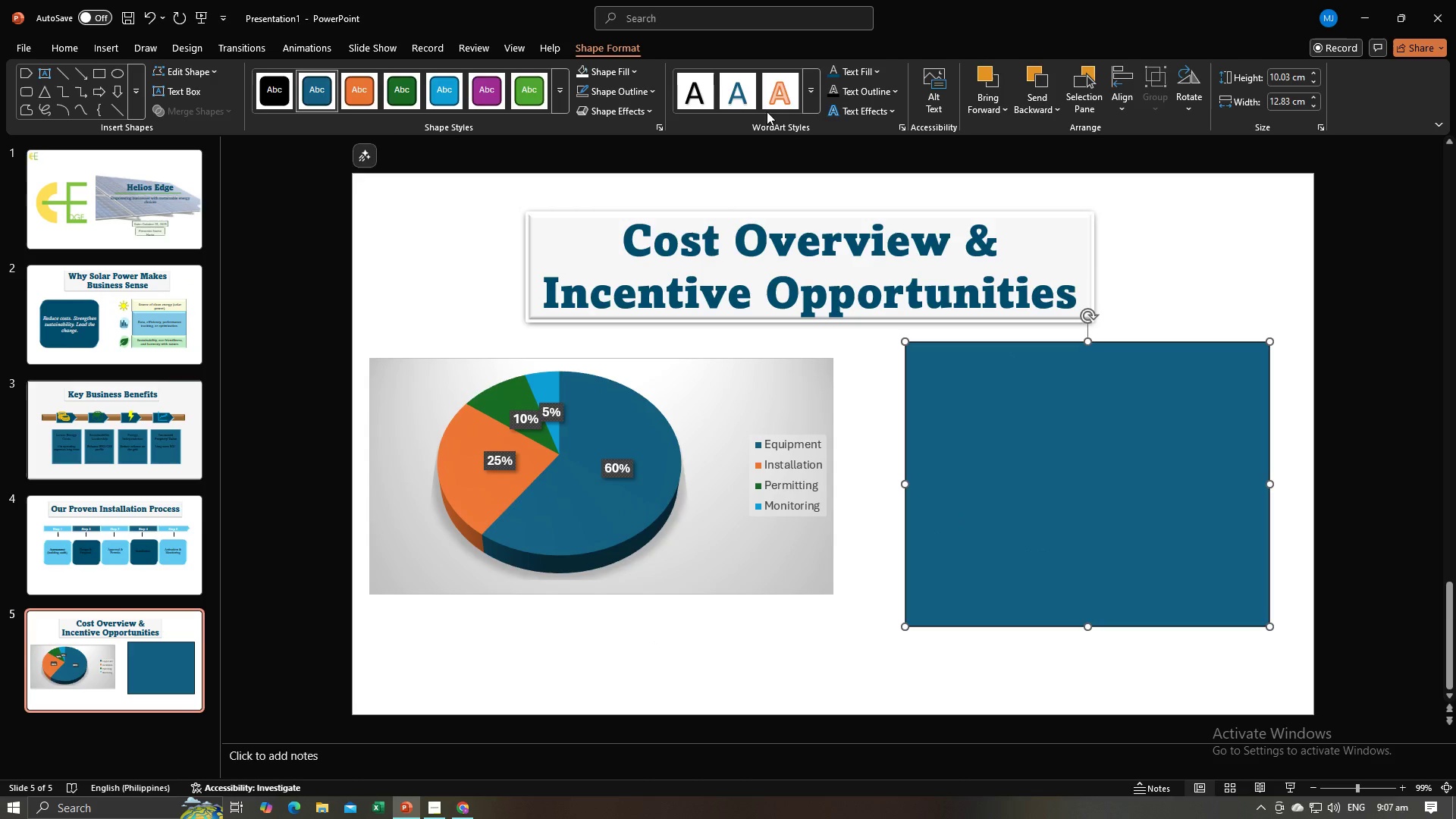 
left_click([589, 102])
 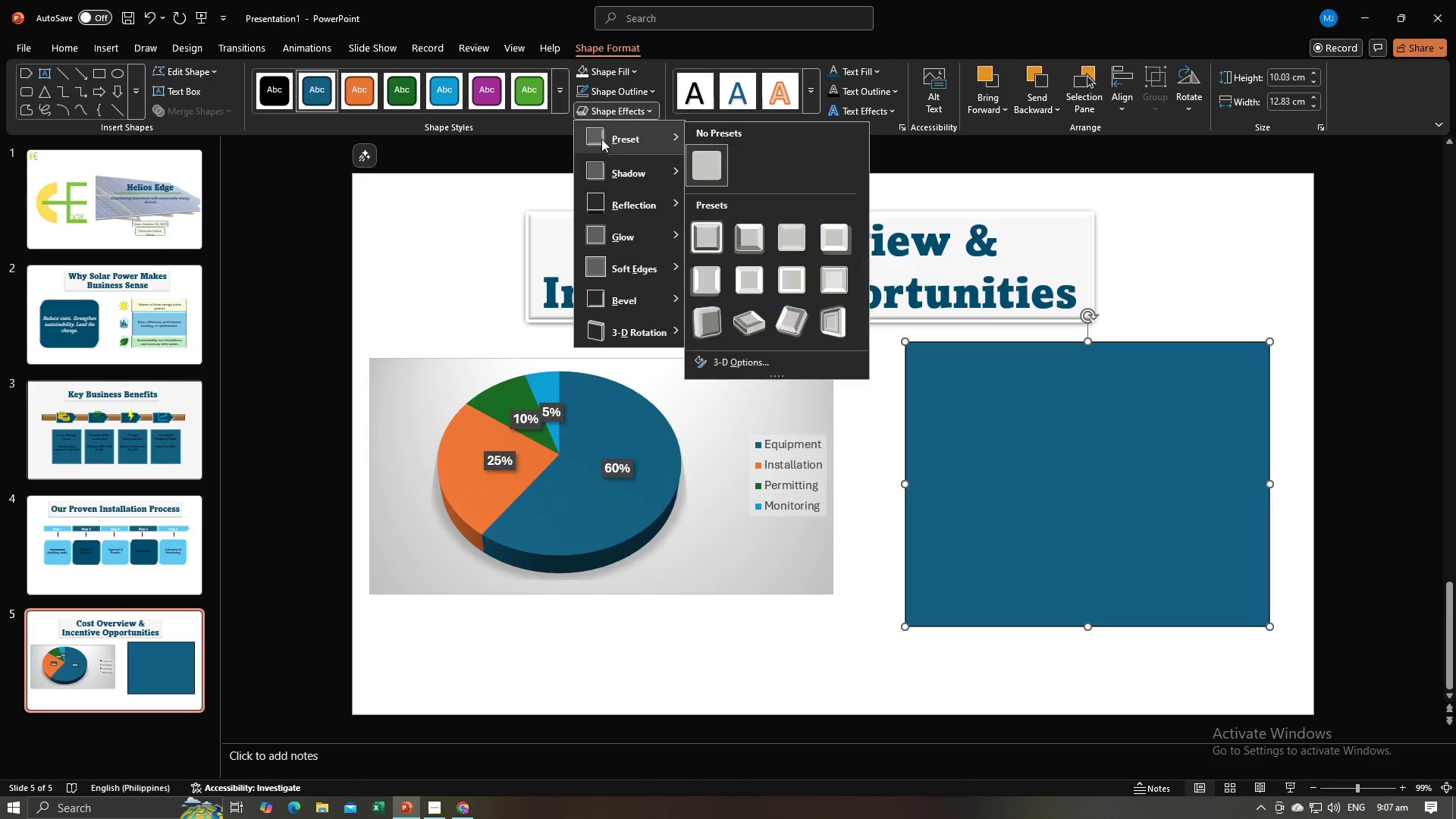 
left_click([601, 139])
 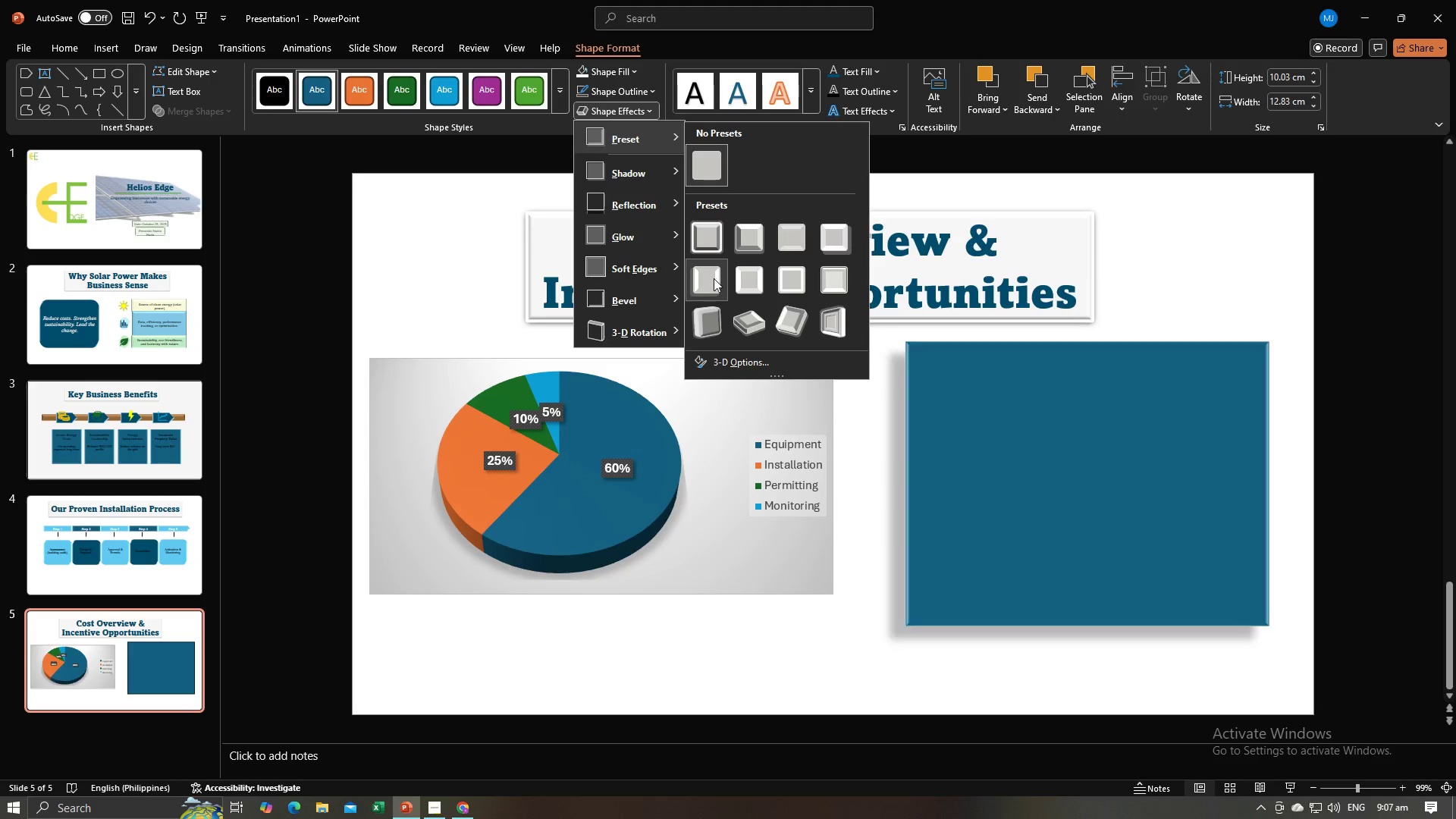 
left_click([712, 280])
 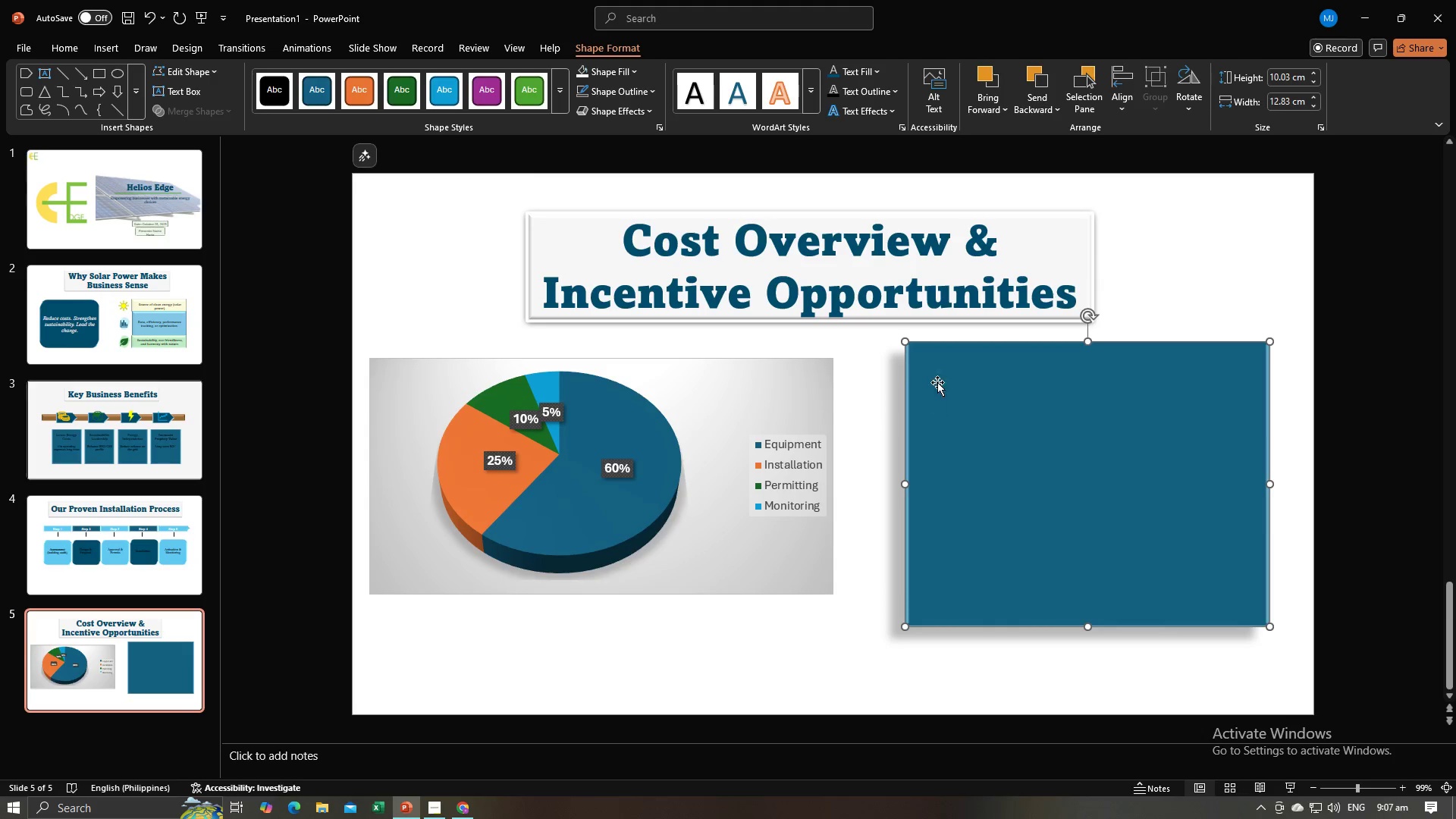 
key(Alt+AltLeft)
 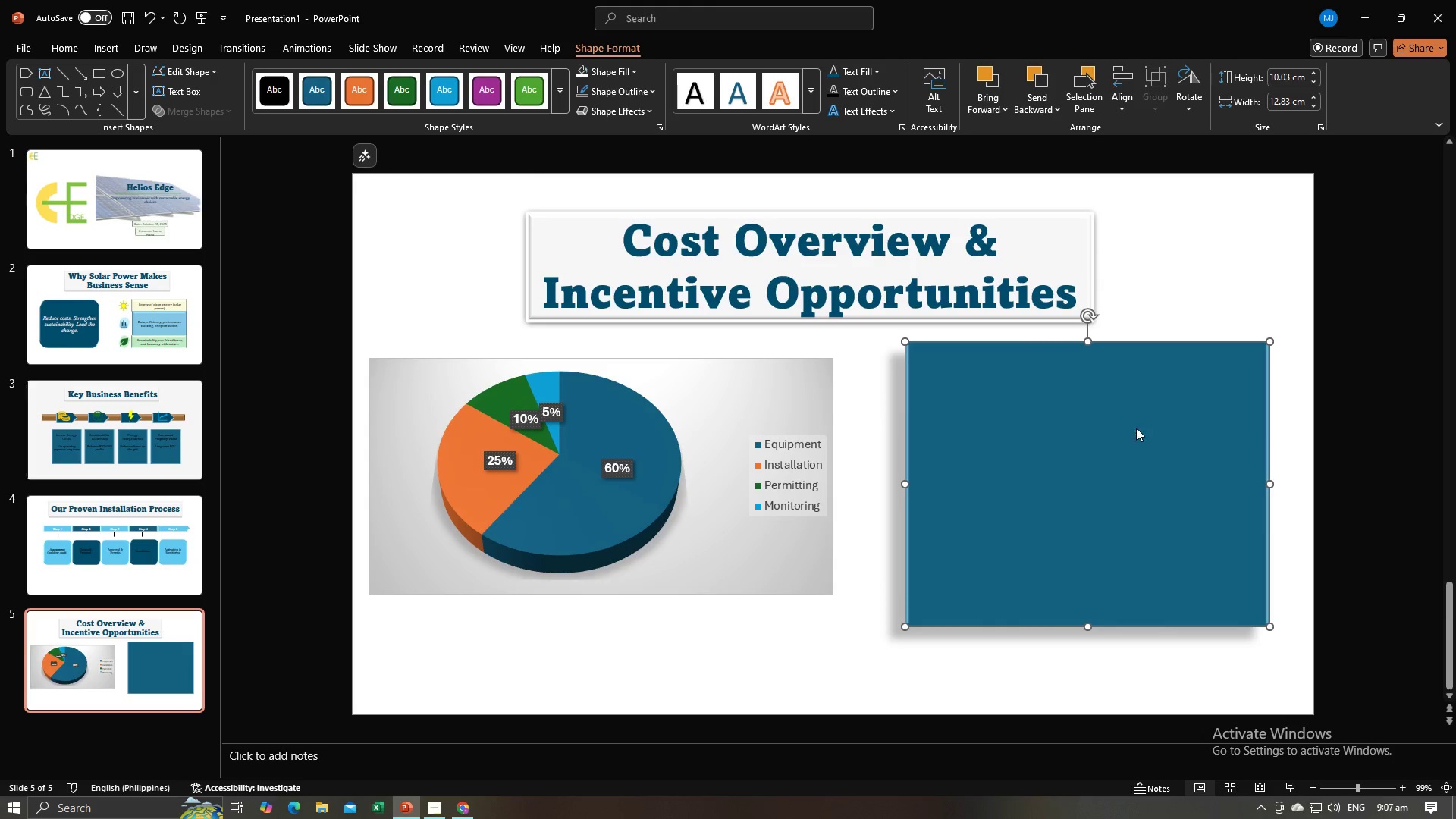 
key(Alt+Tab)